 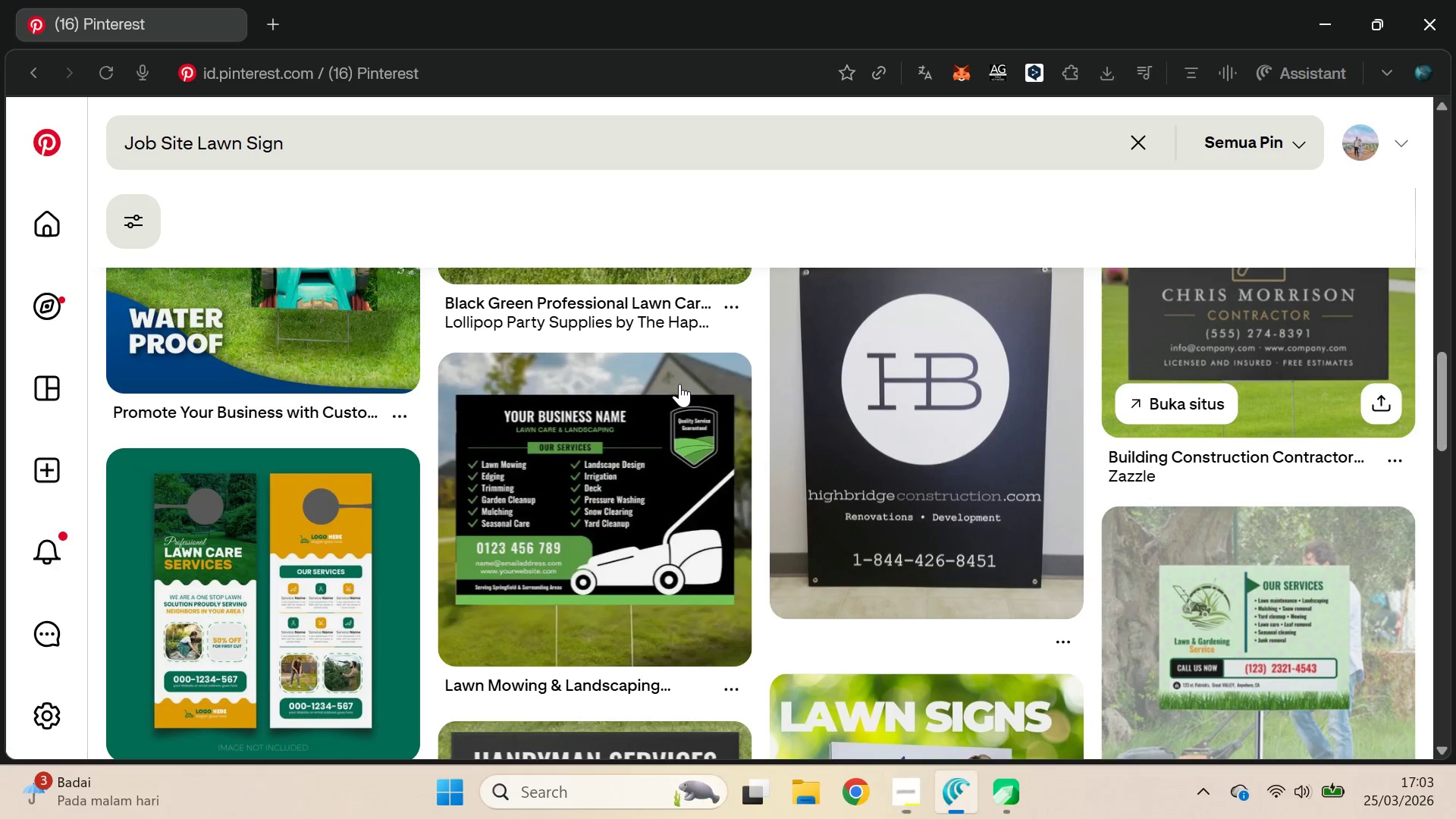 
scroll: coordinate [878, 518], scroll_direction: down, amount: 4.0
 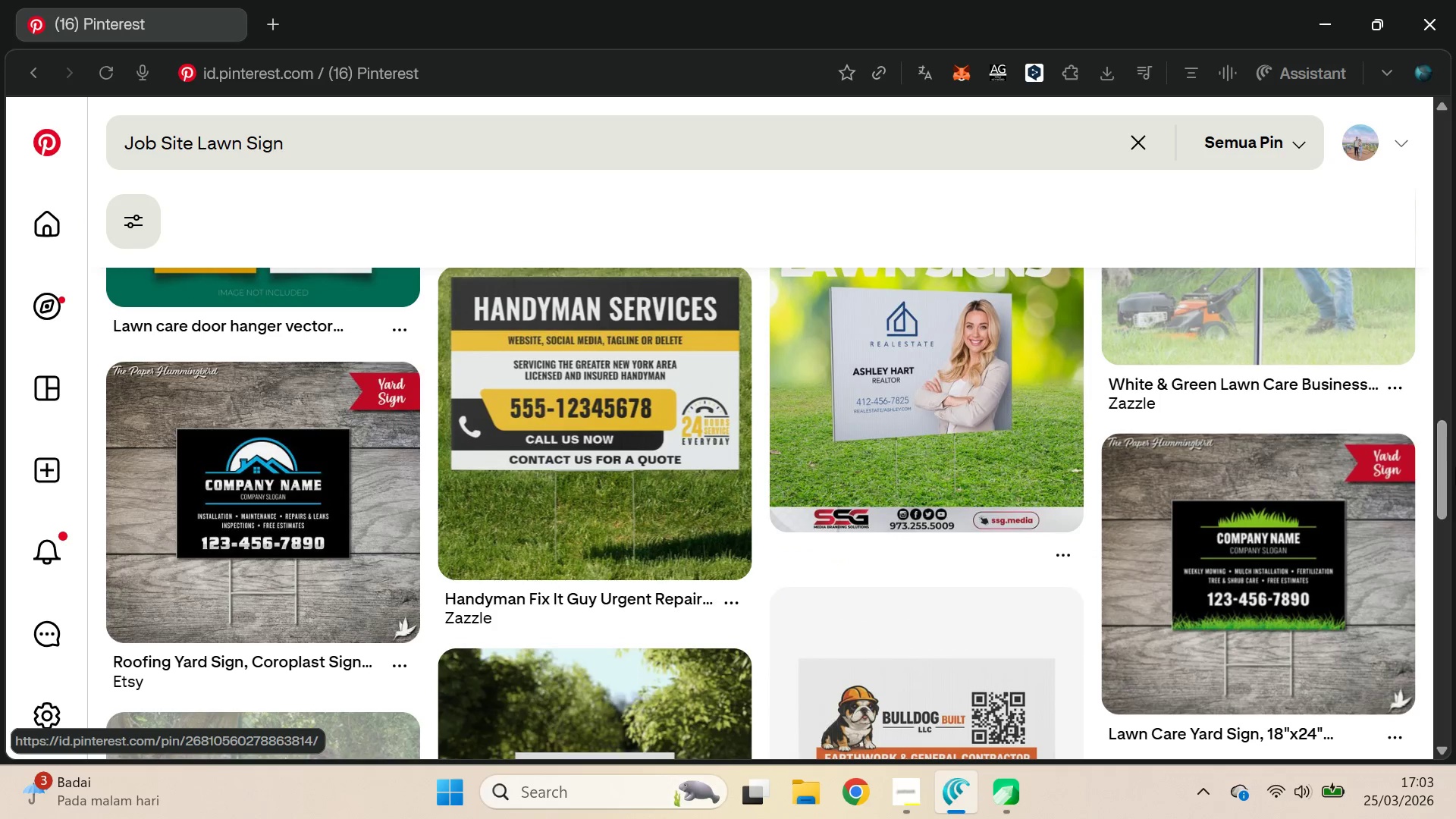 
left_click_drag(start_coordinate=[1448, 463], to_coordinate=[1421, 604])
 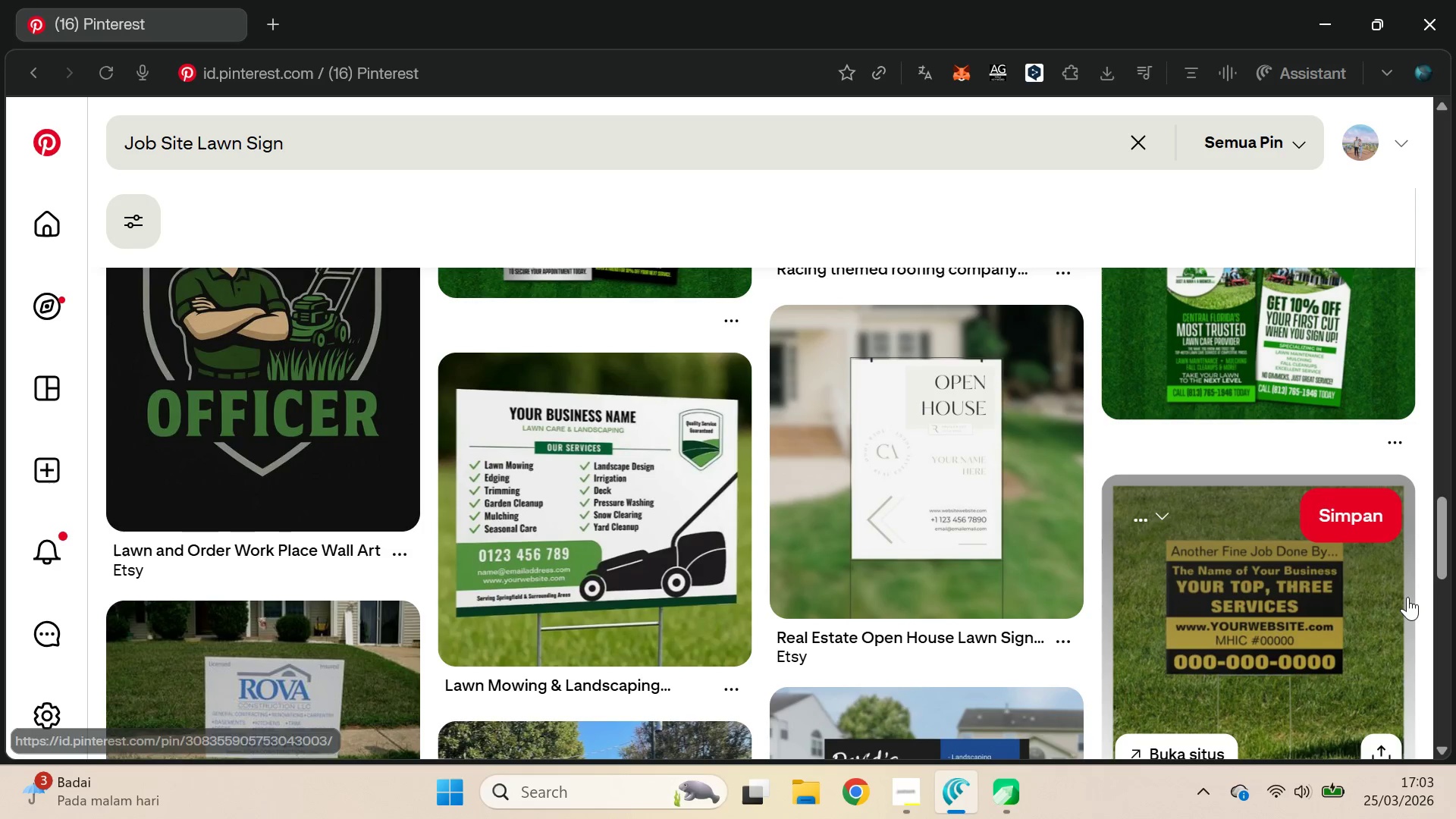 
key(Alt+AltLeft)
 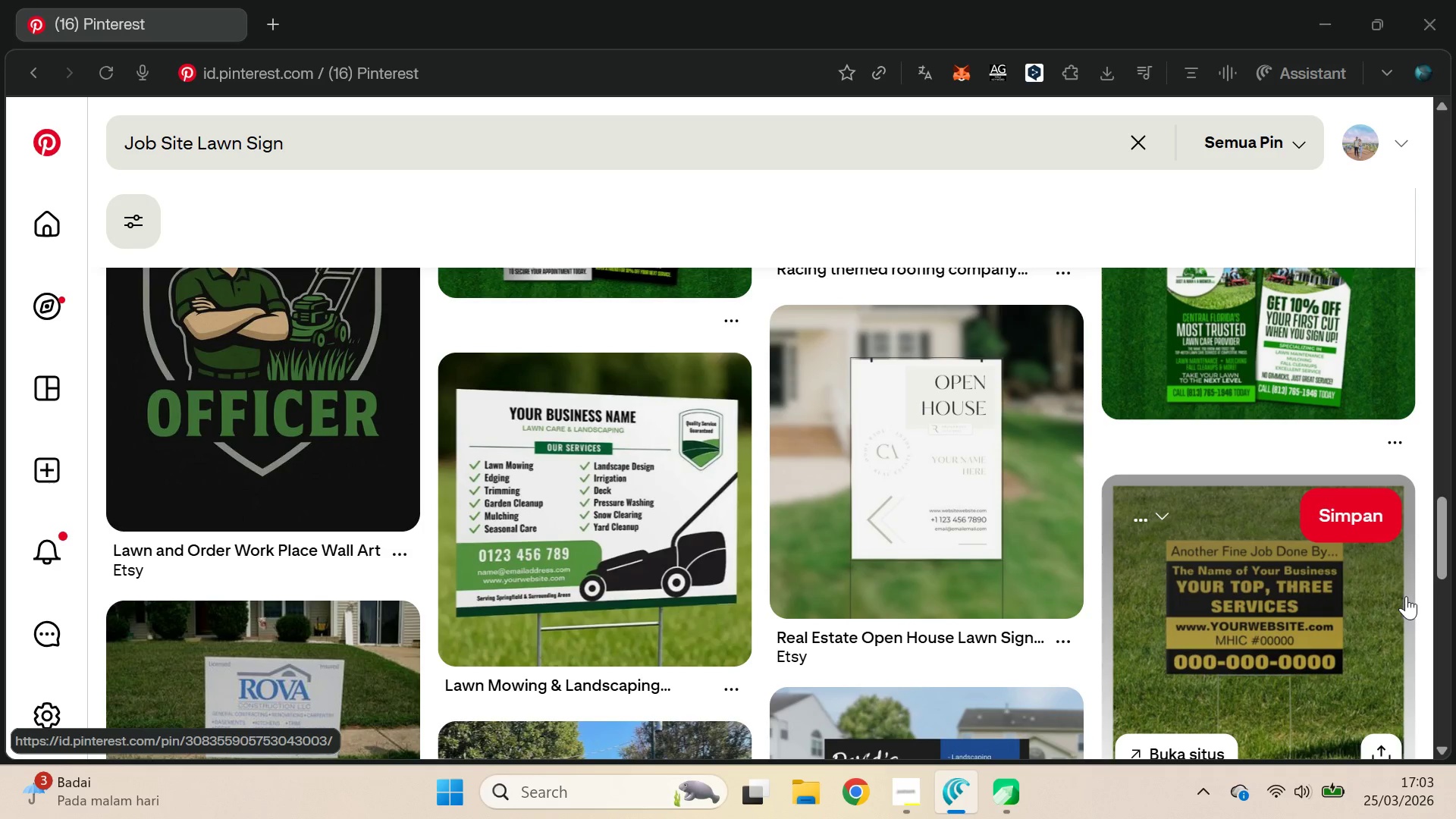 
key(Alt+Tab)